 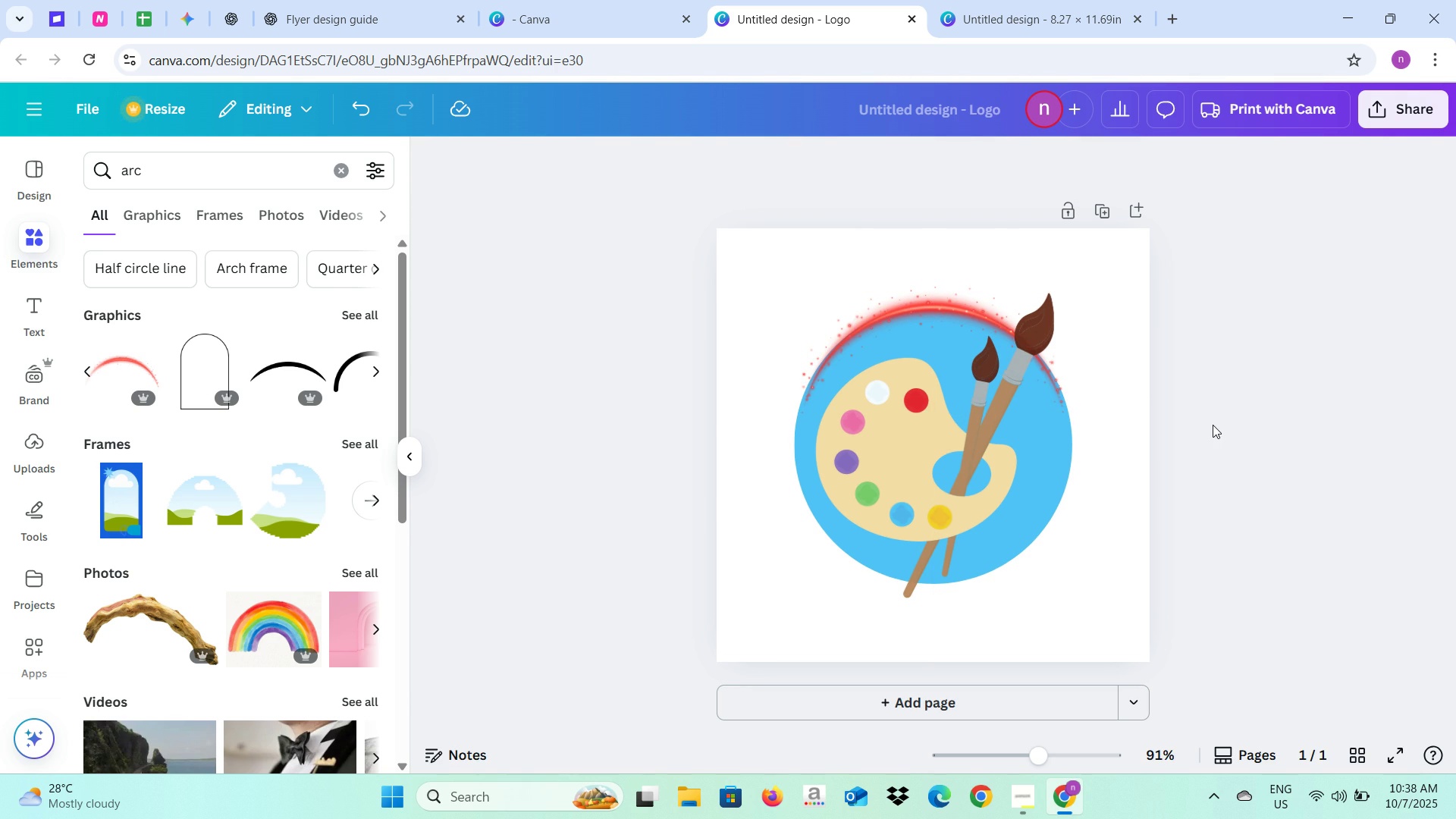 
left_click([1258, 447])
 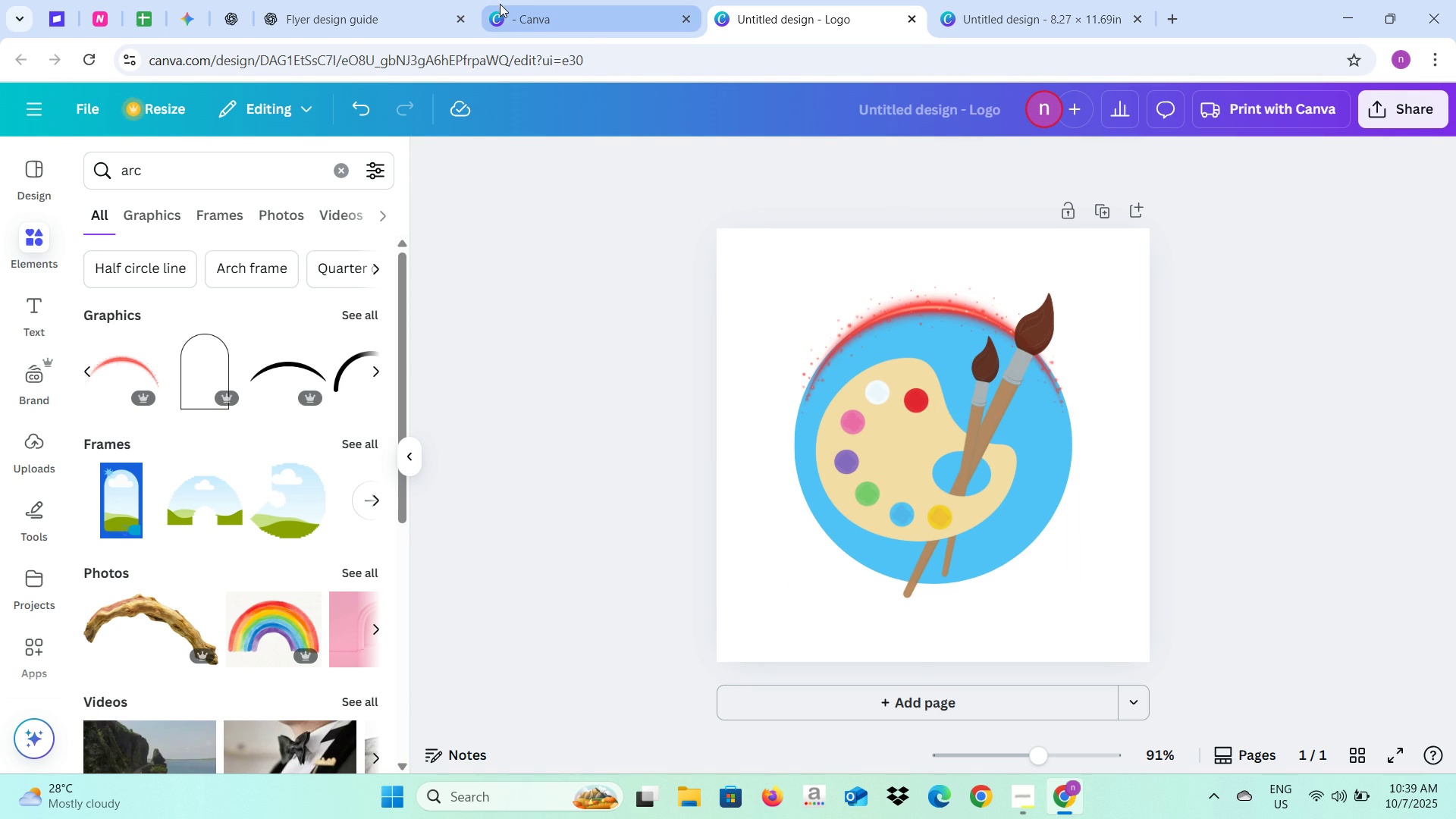 
left_click([334, 0])
 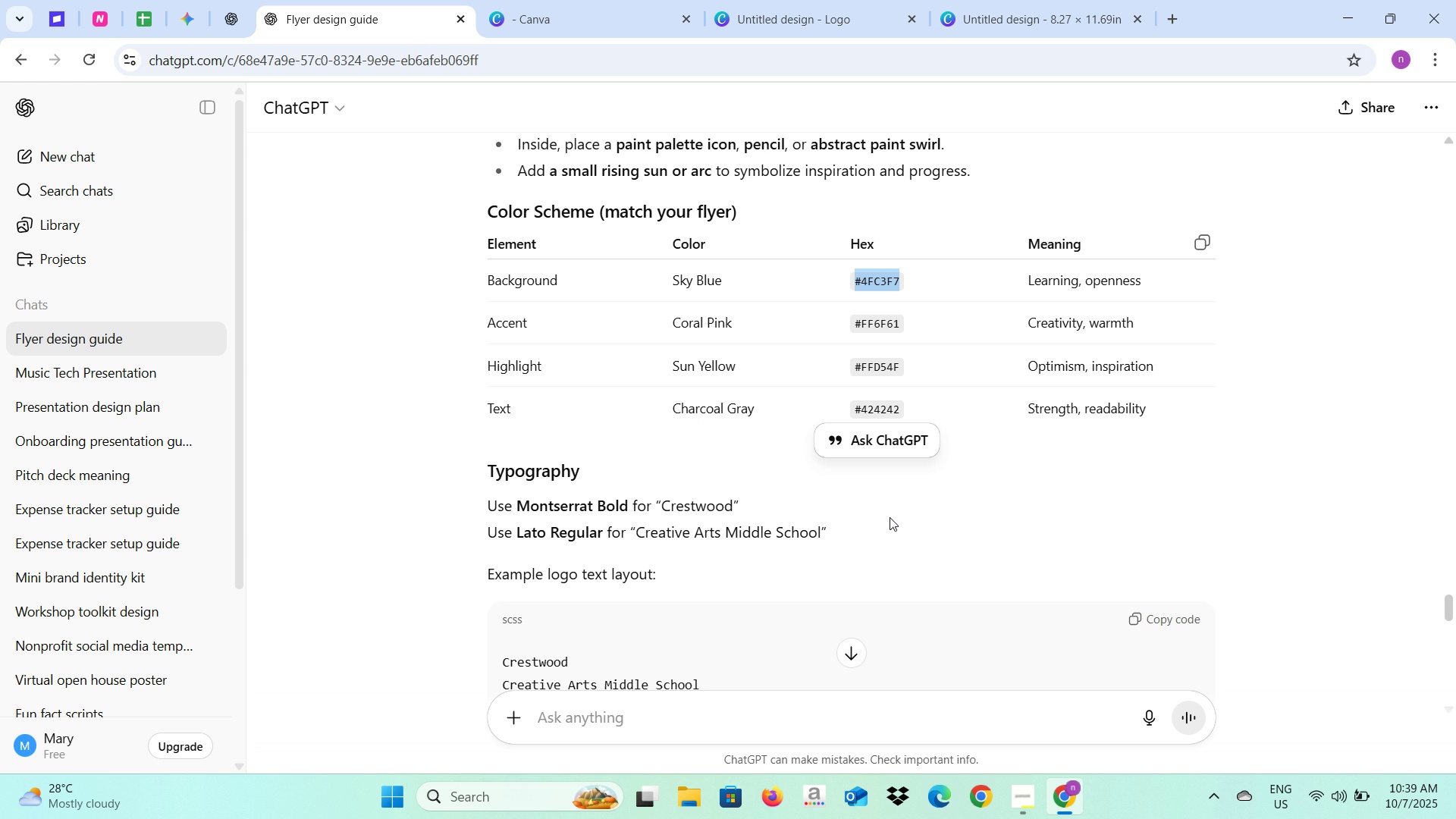 
wait(10.21)
 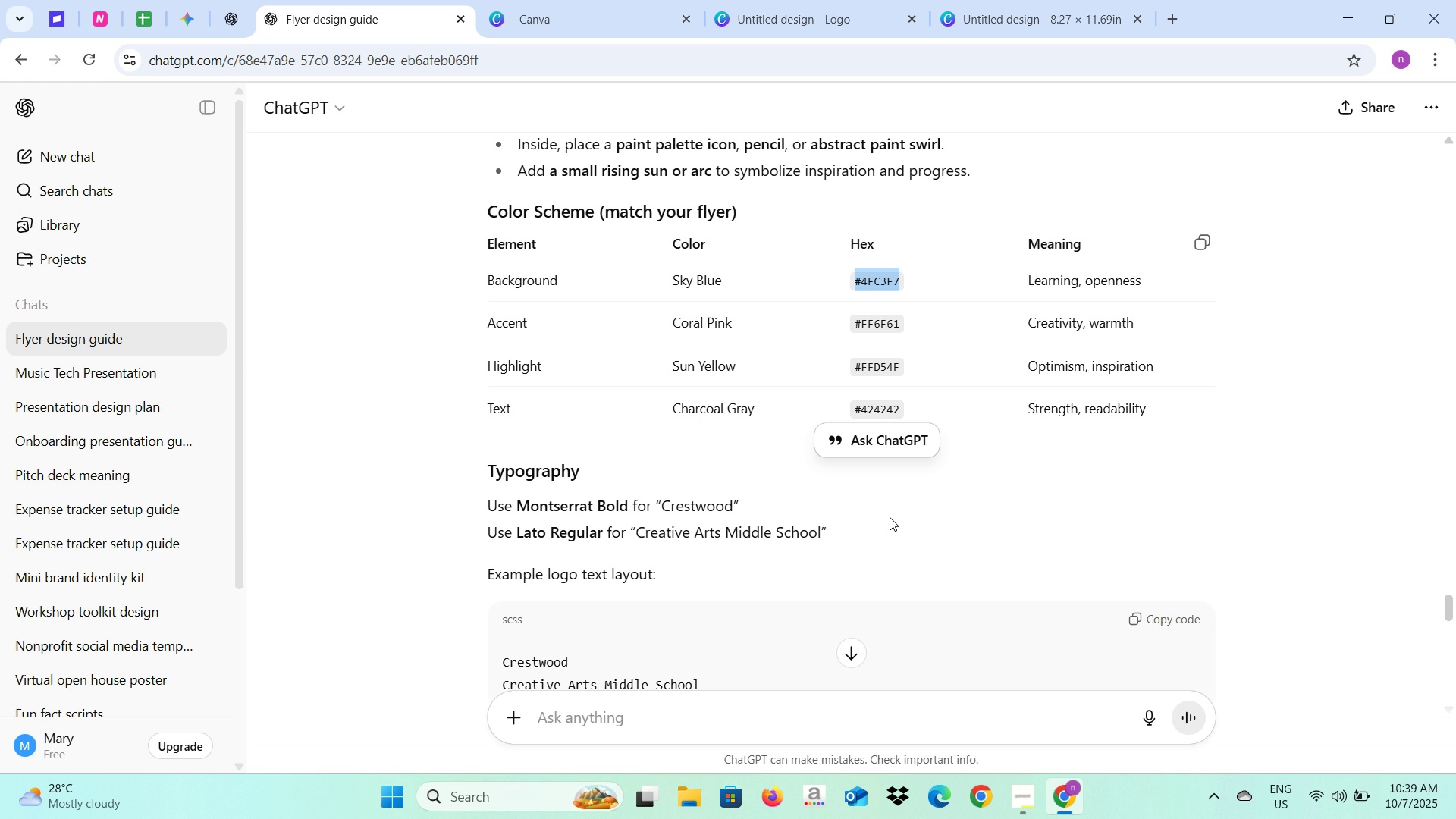 
scroll: coordinate [661, 513], scroll_direction: down, amount: 2.0
 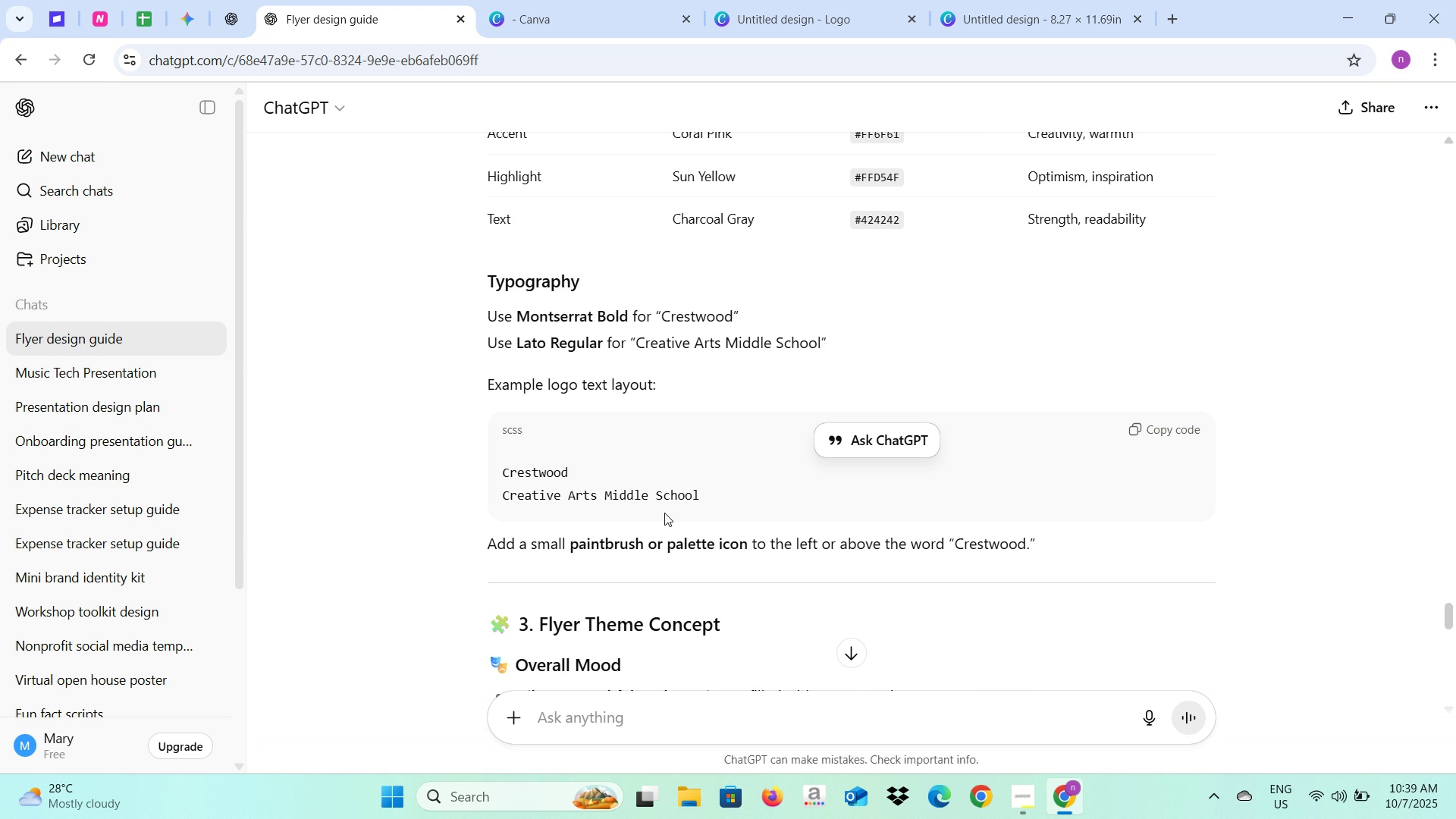 
wait(10.06)
 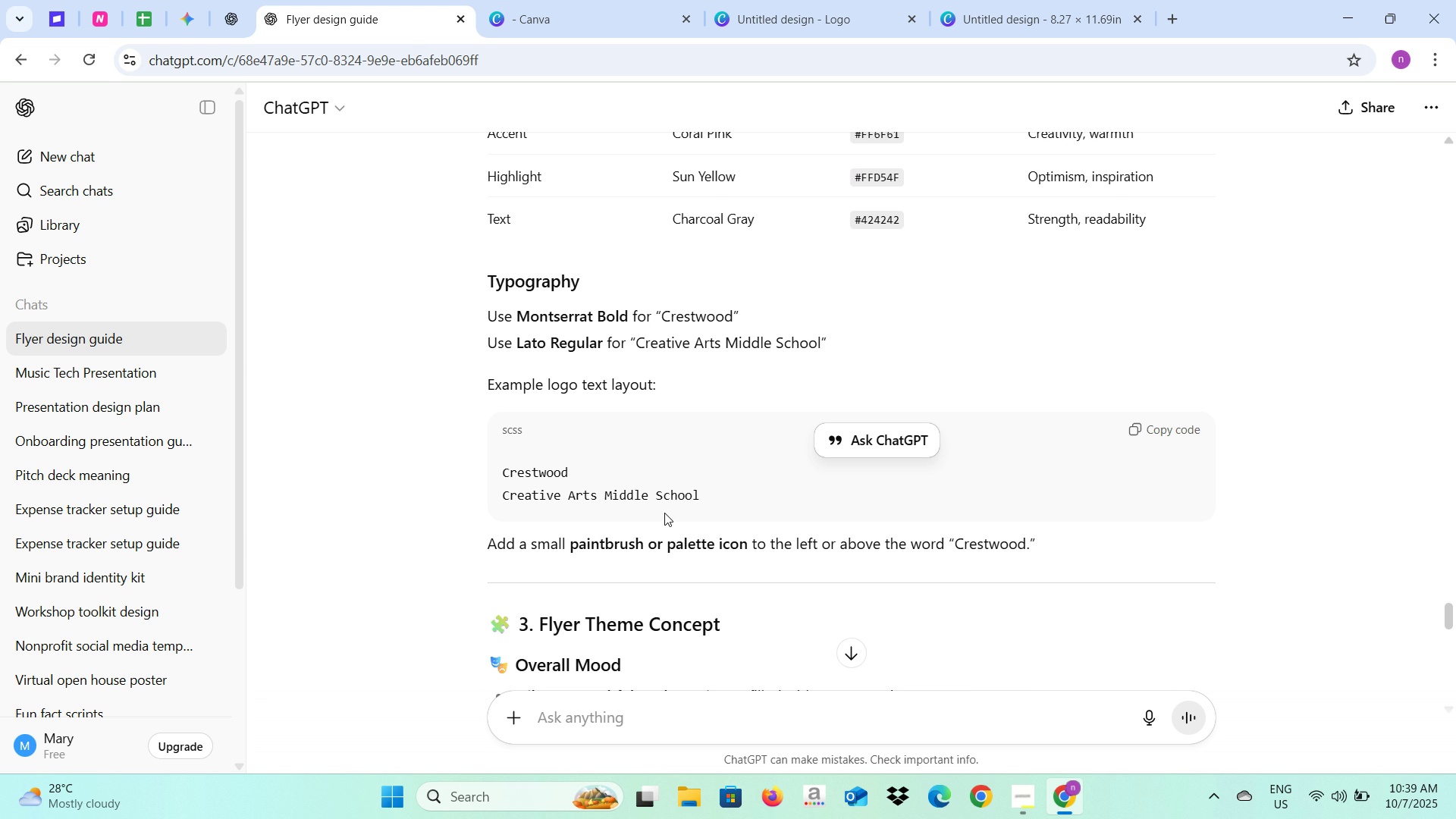 
left_click([586, 9])
 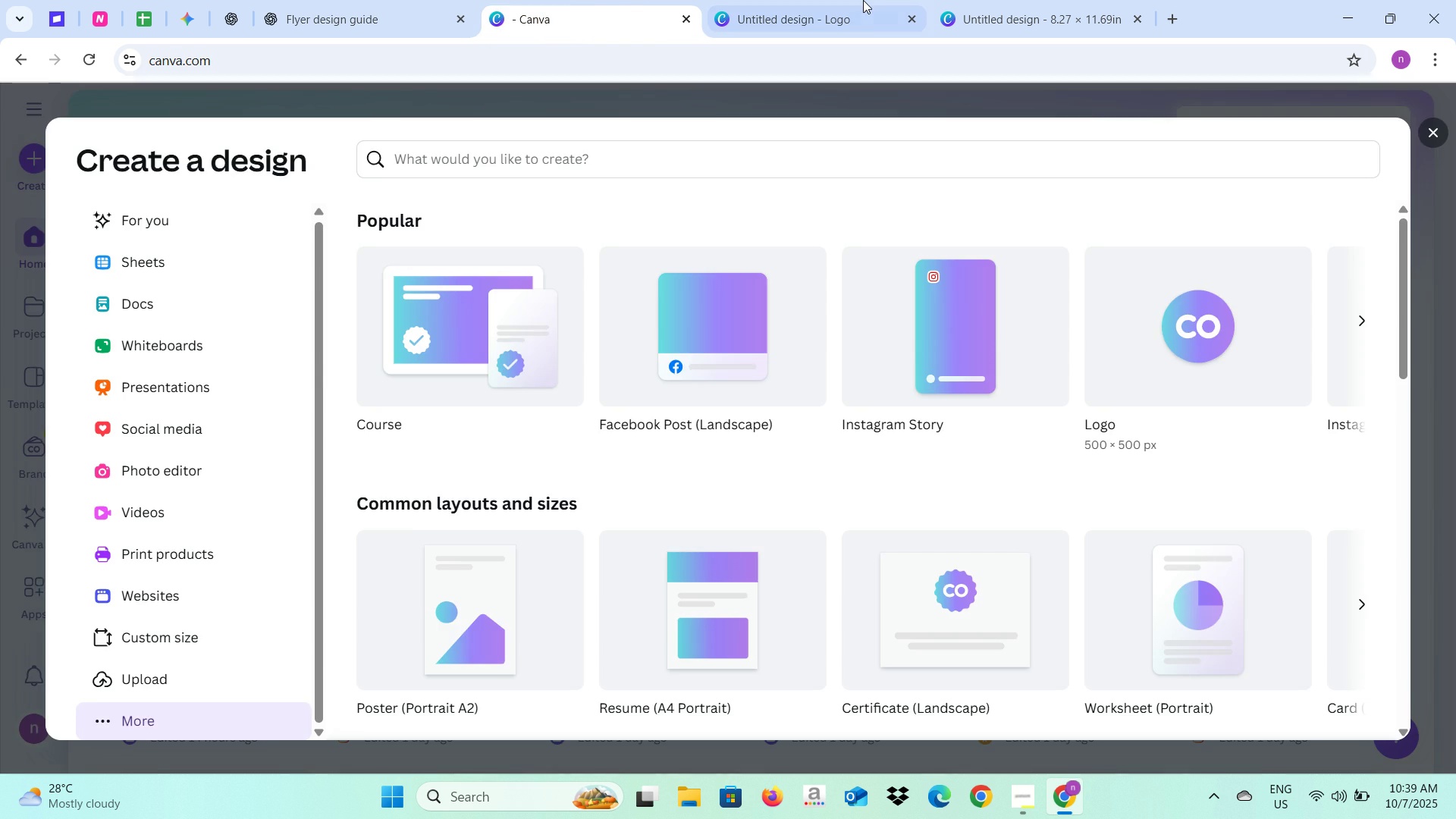 
left_click([863, 0])
 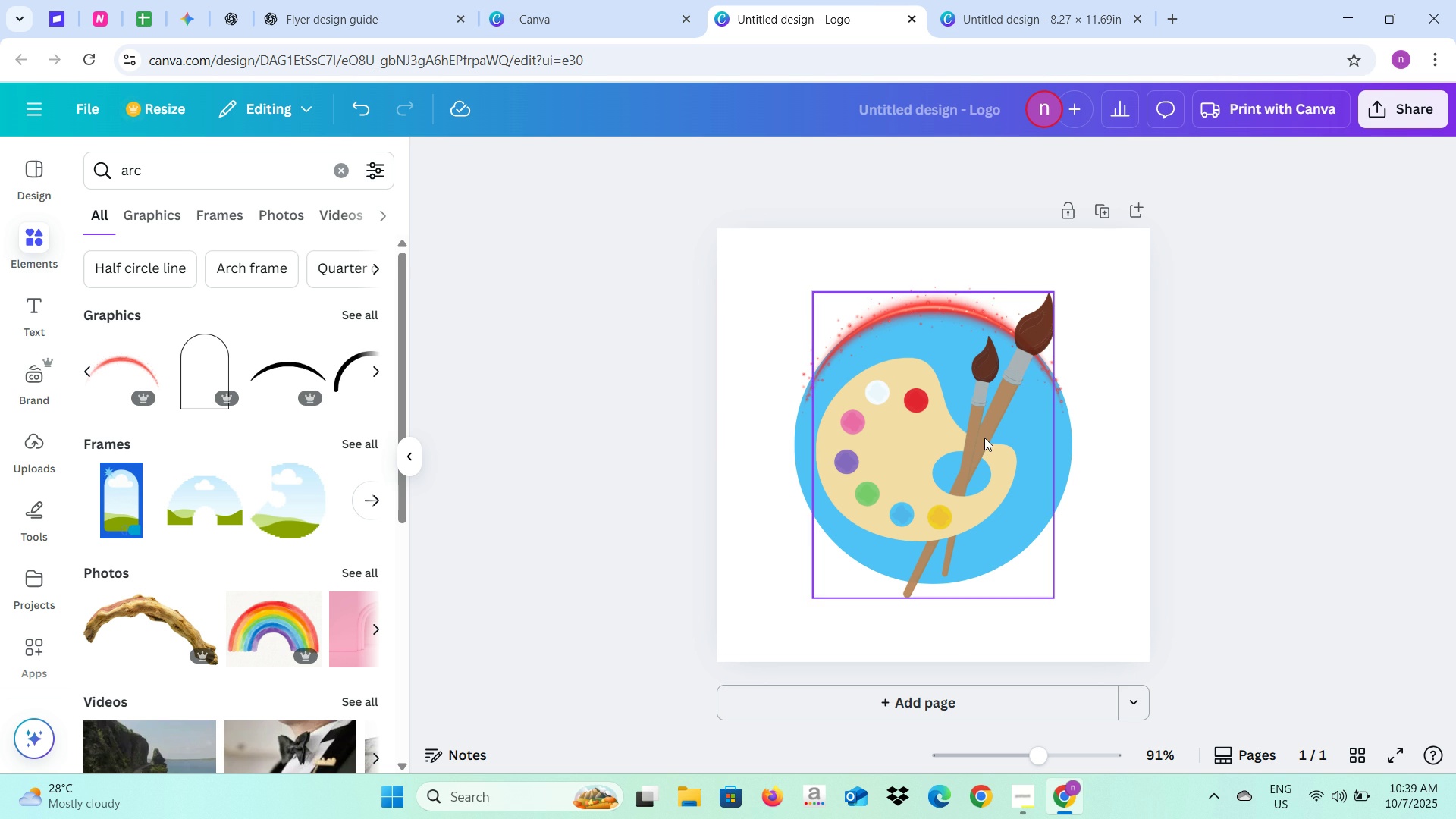 
left_click([984, 438])
 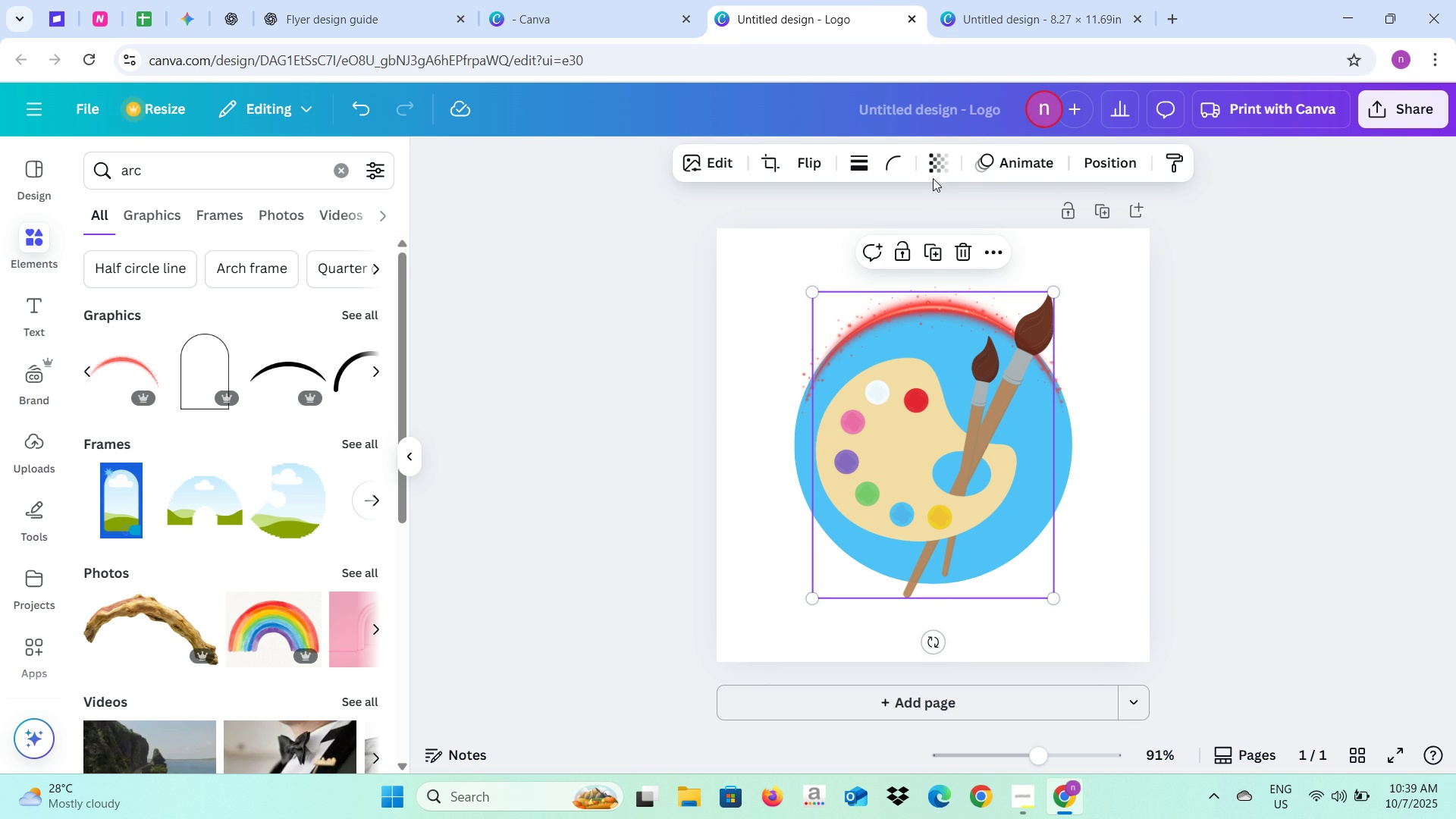 
left_click([931, 174])